 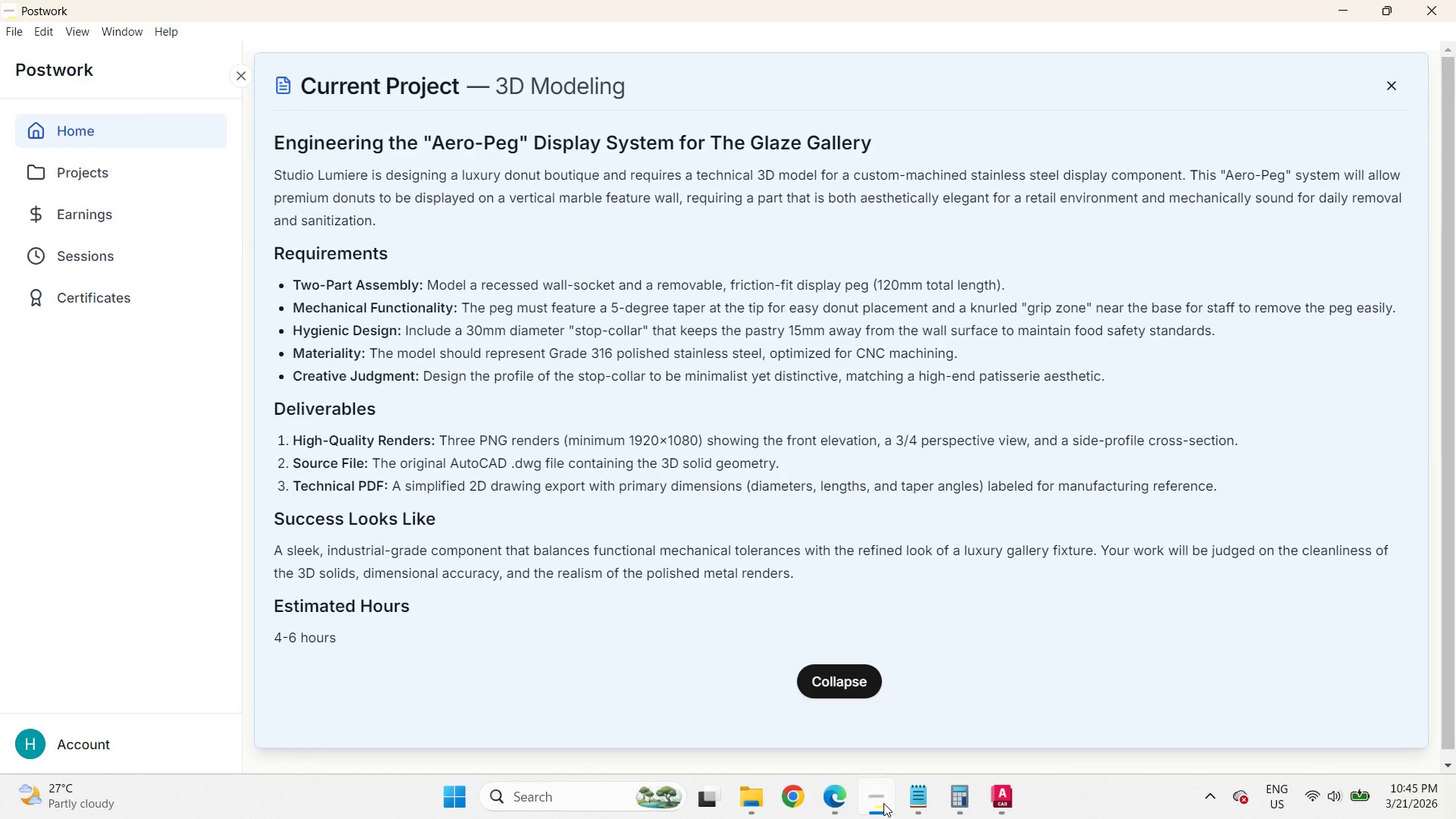 
left_click([883, 803])
 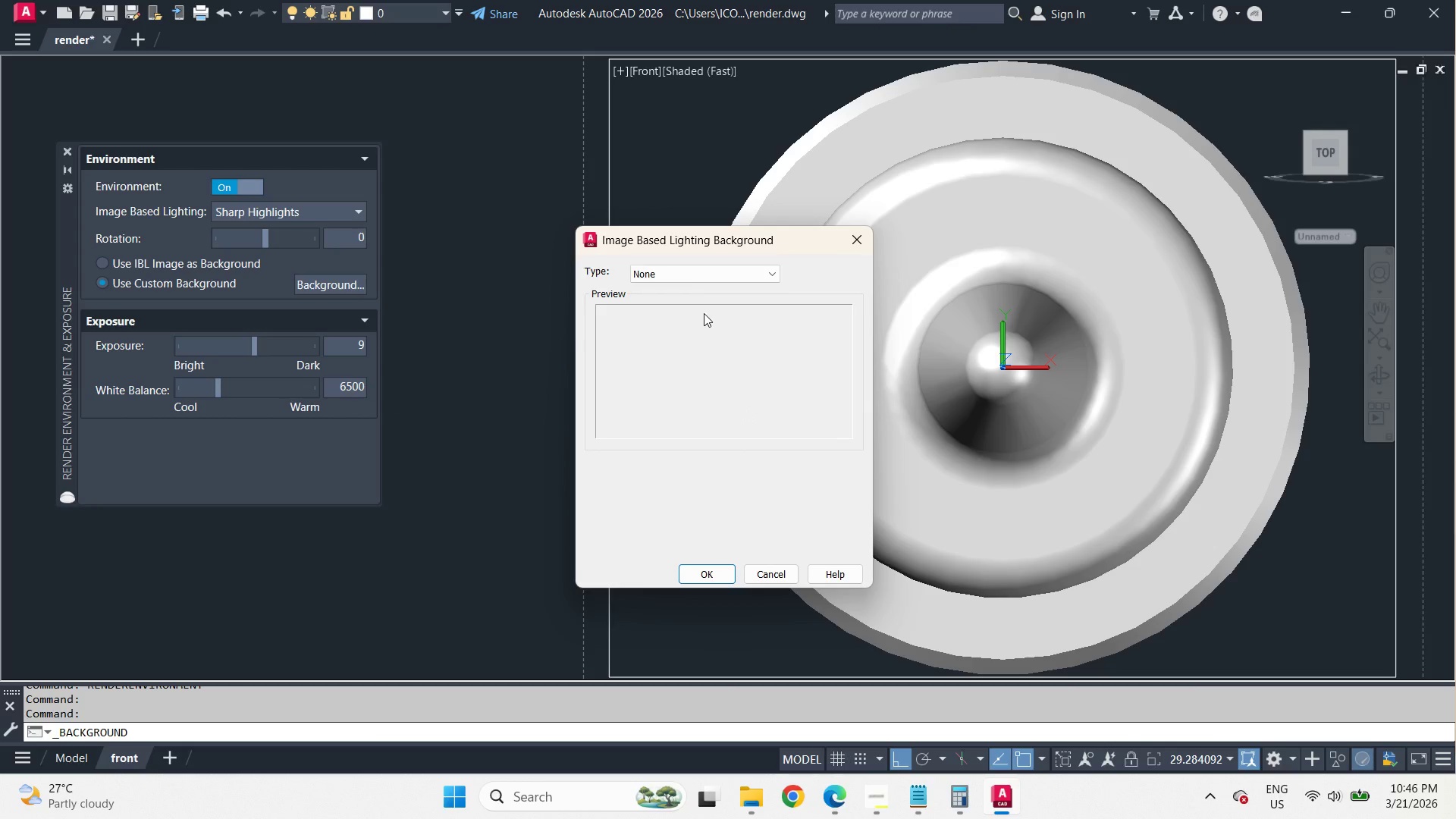 
left_click([686, 279])
 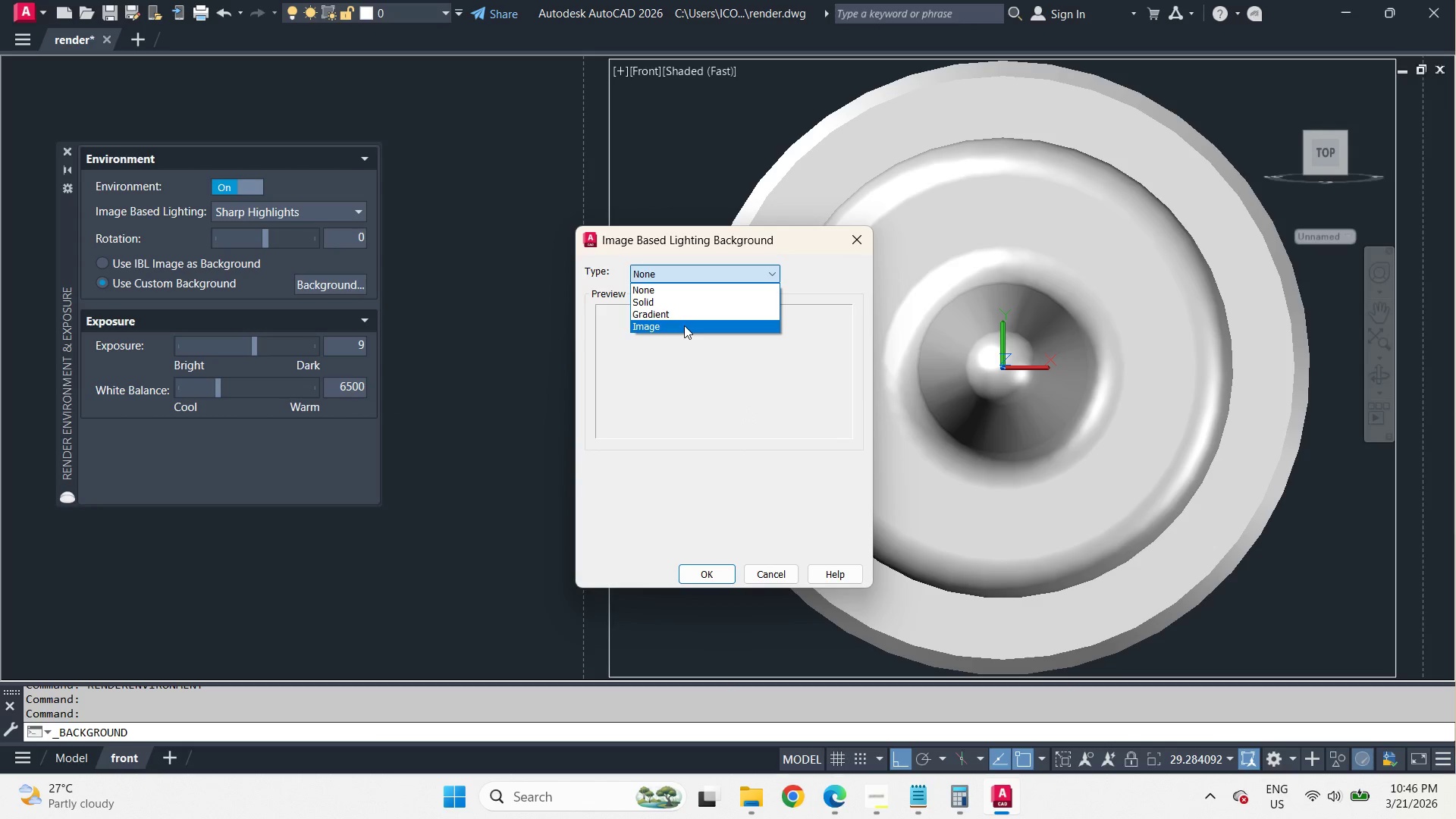 
left_click([683, 325])
 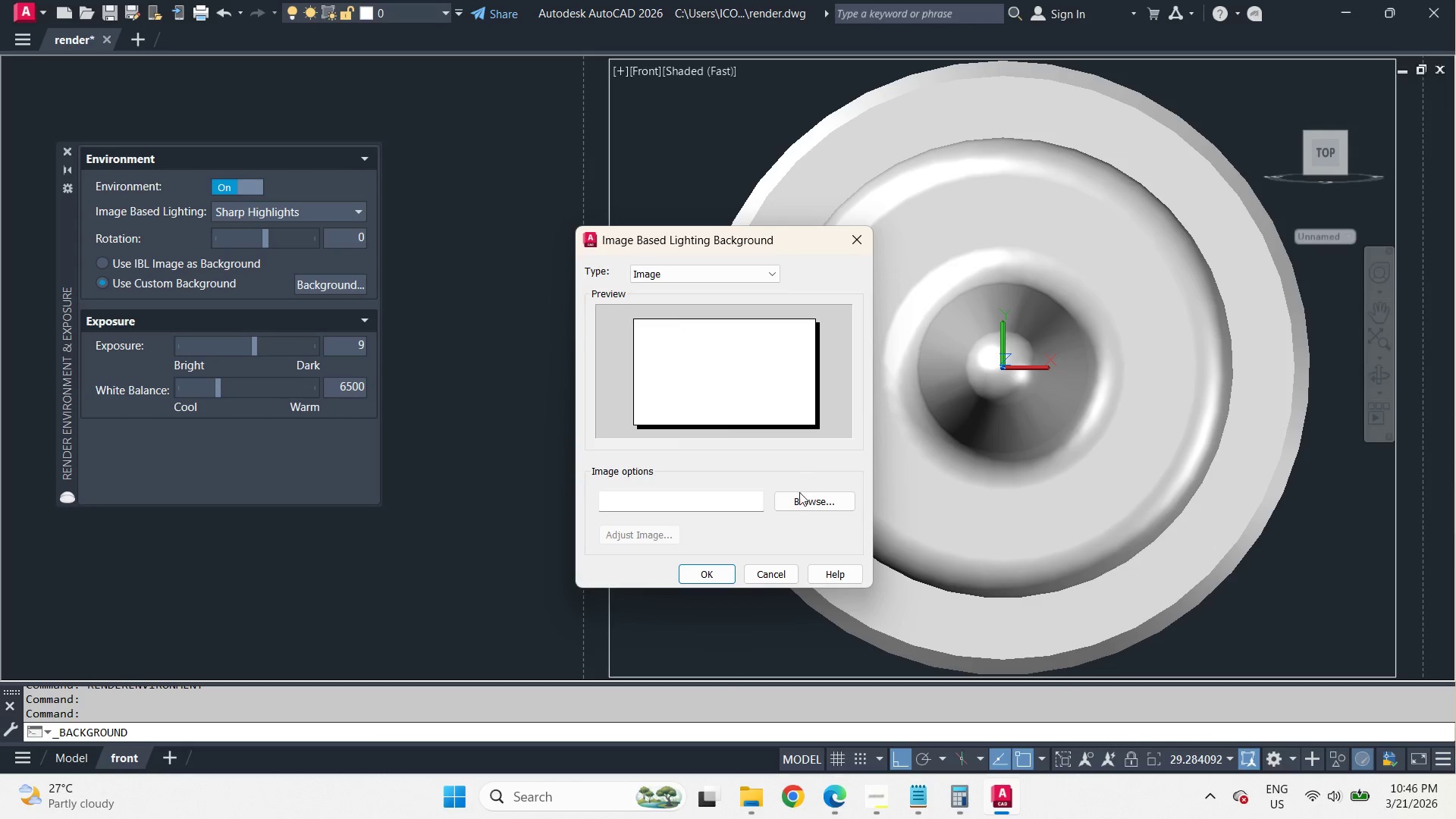 
left_click([802, 501])
 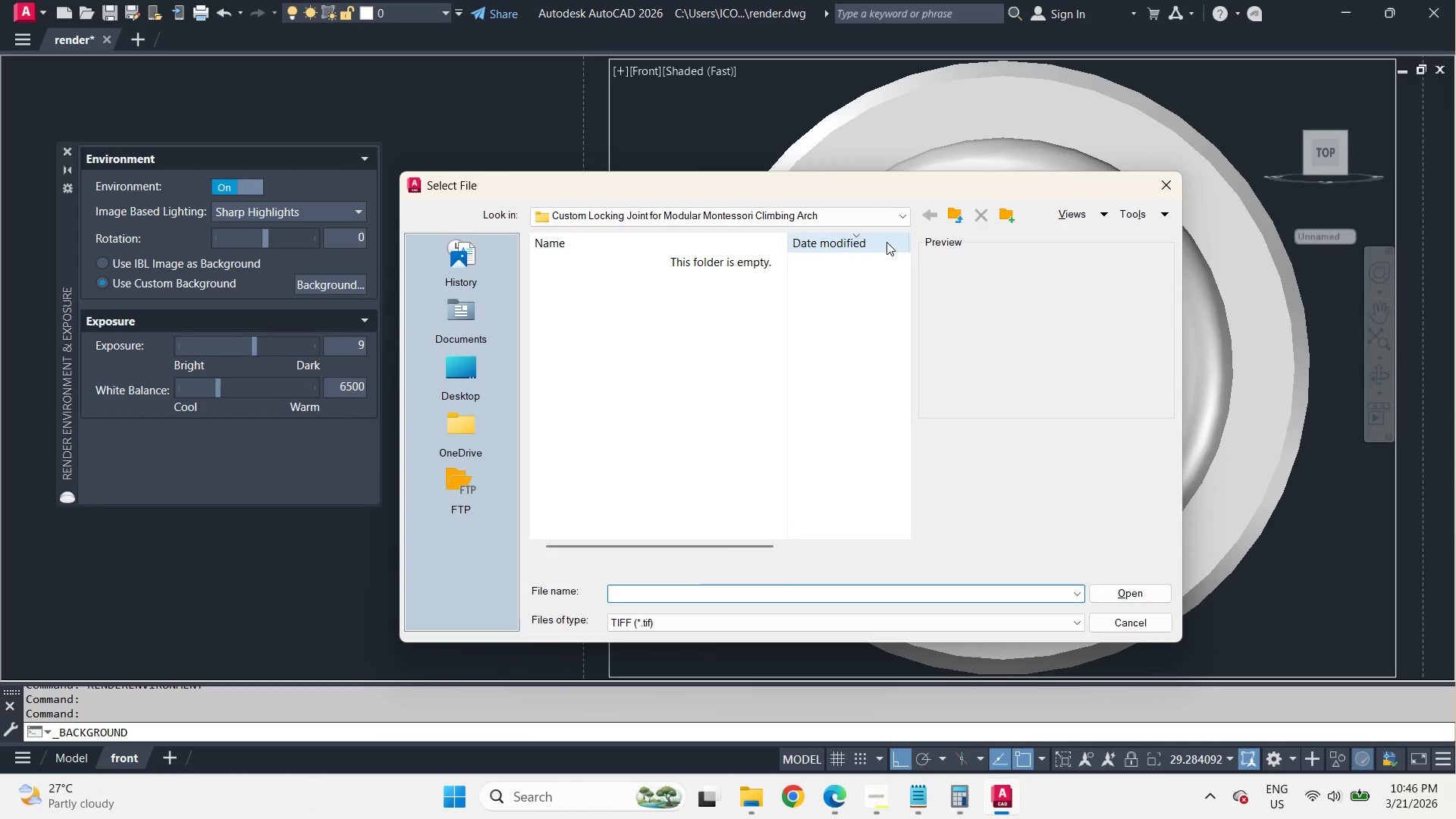 
left_click([902, 215])
 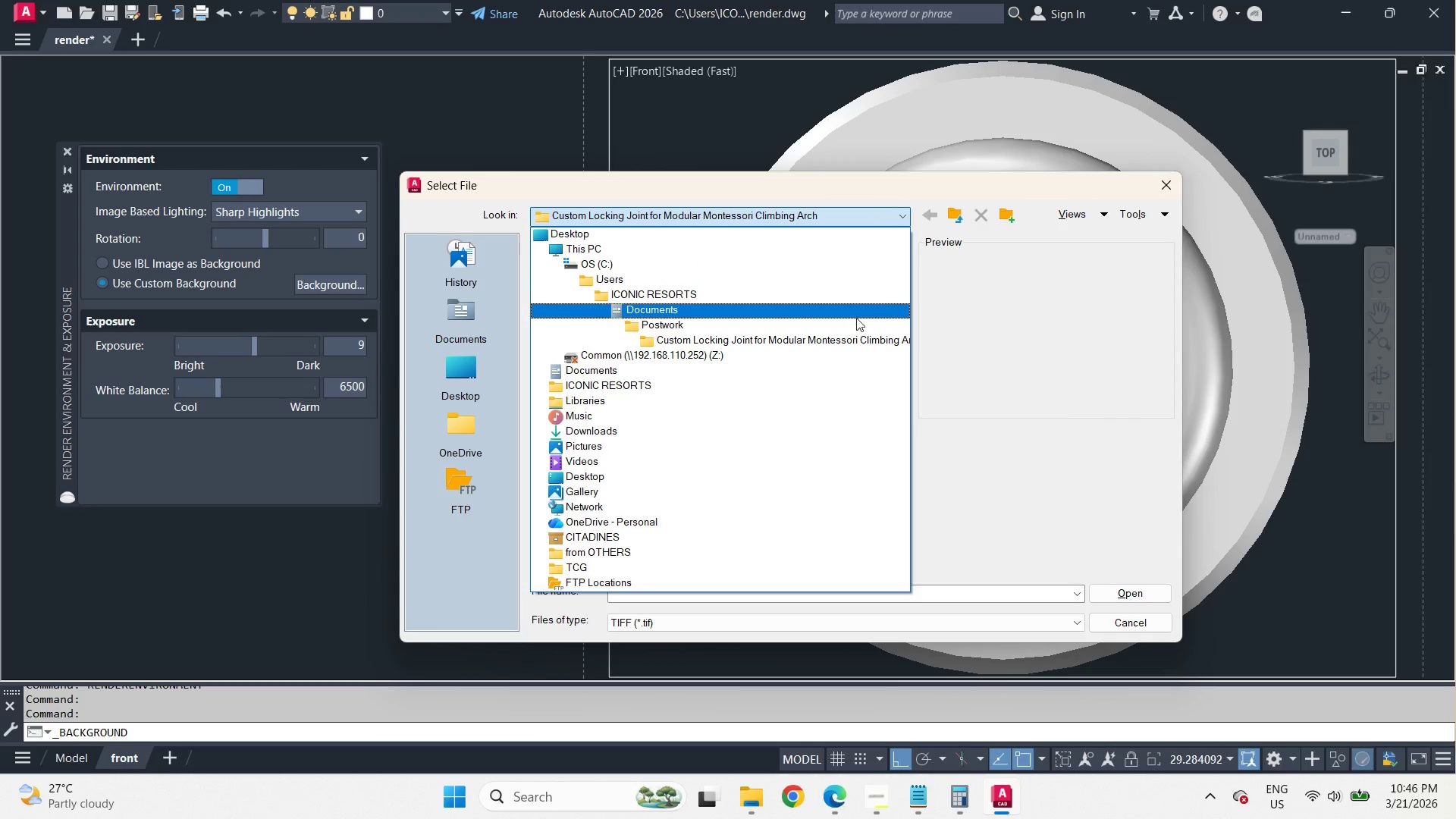 
left_click([856, 325])
 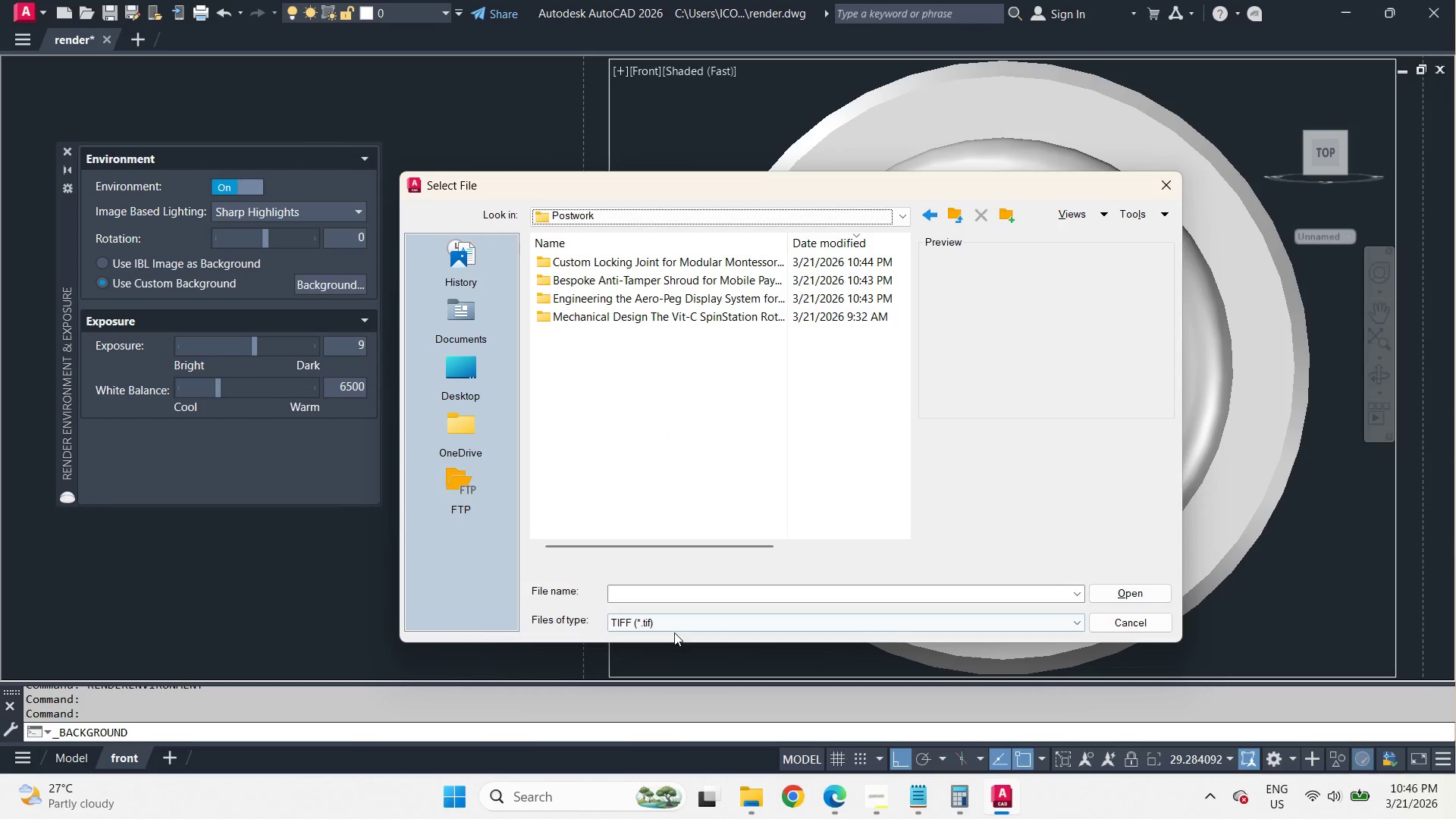 
left_click([673, 625])
 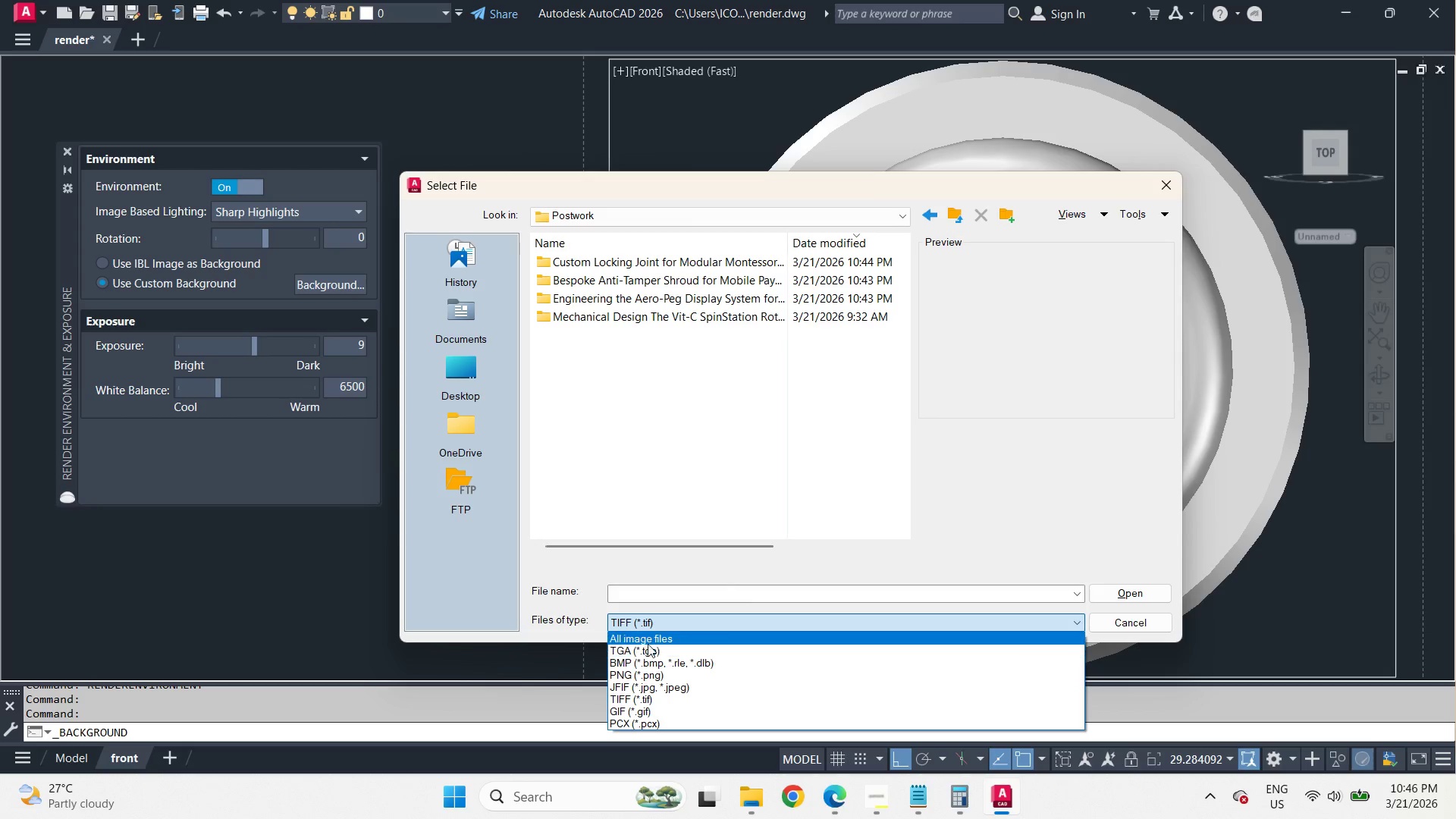 
left_click([648, 635])
 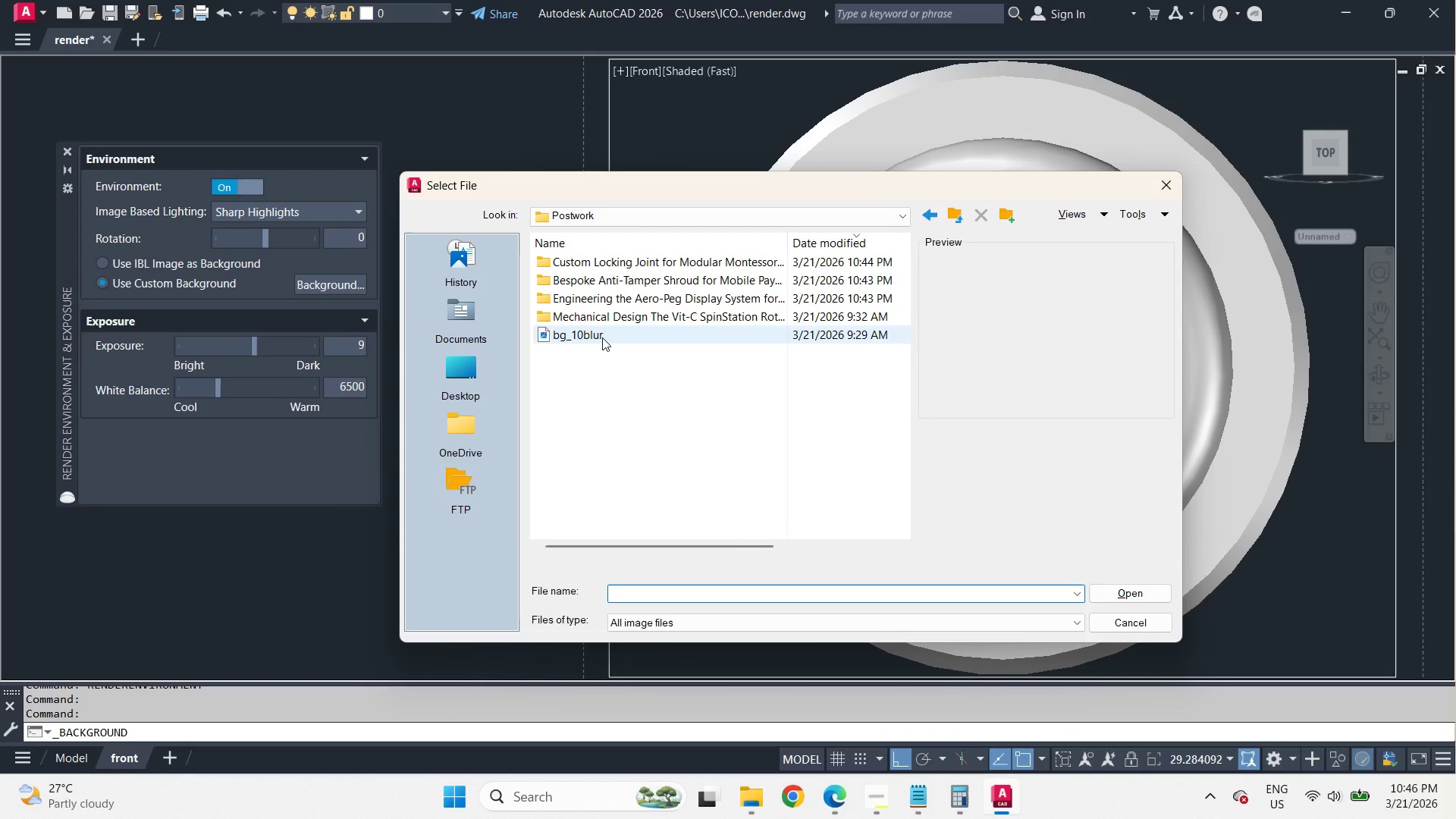 
double_click([602, 337])
 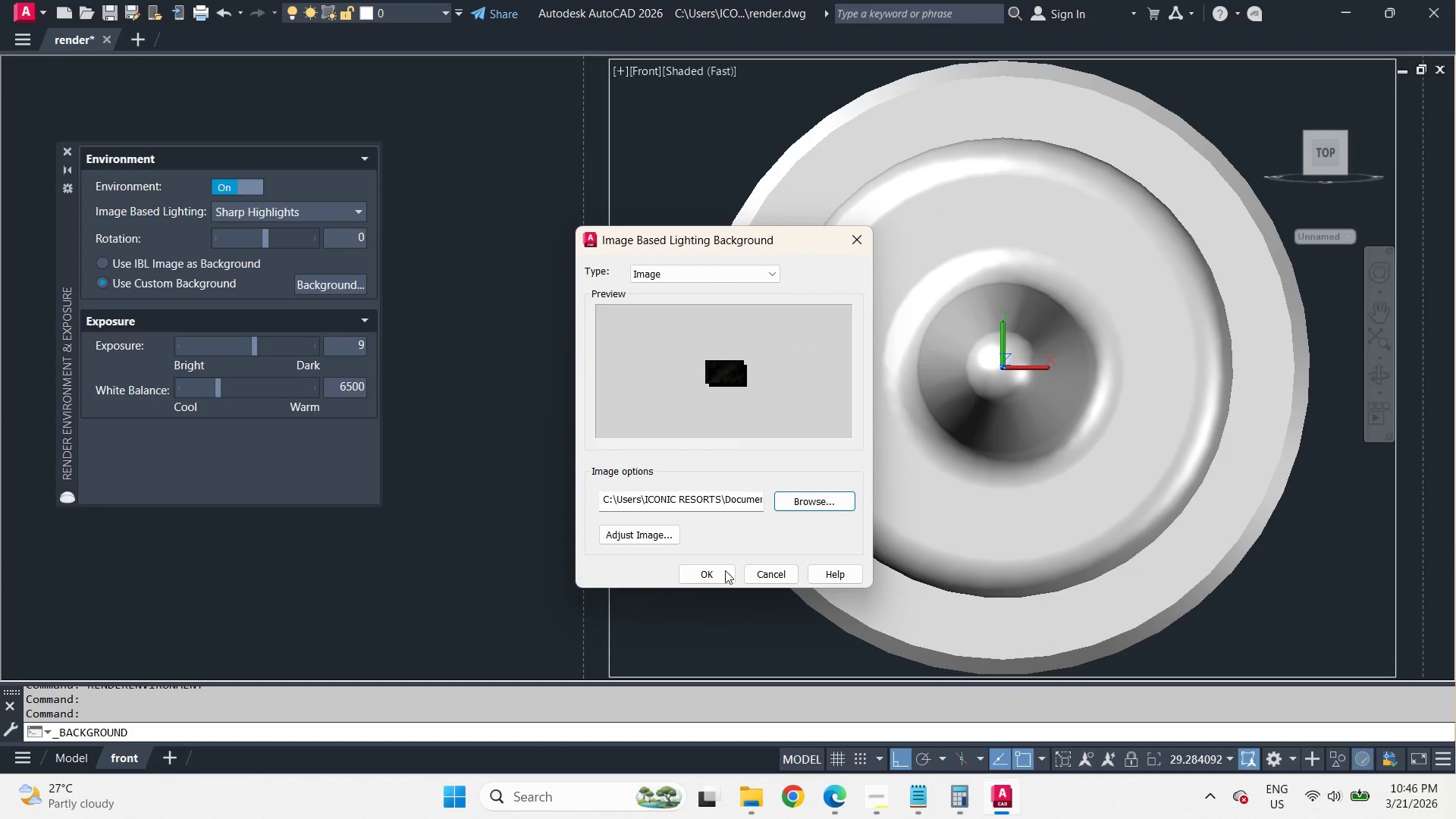 
left_click([718, 579])
 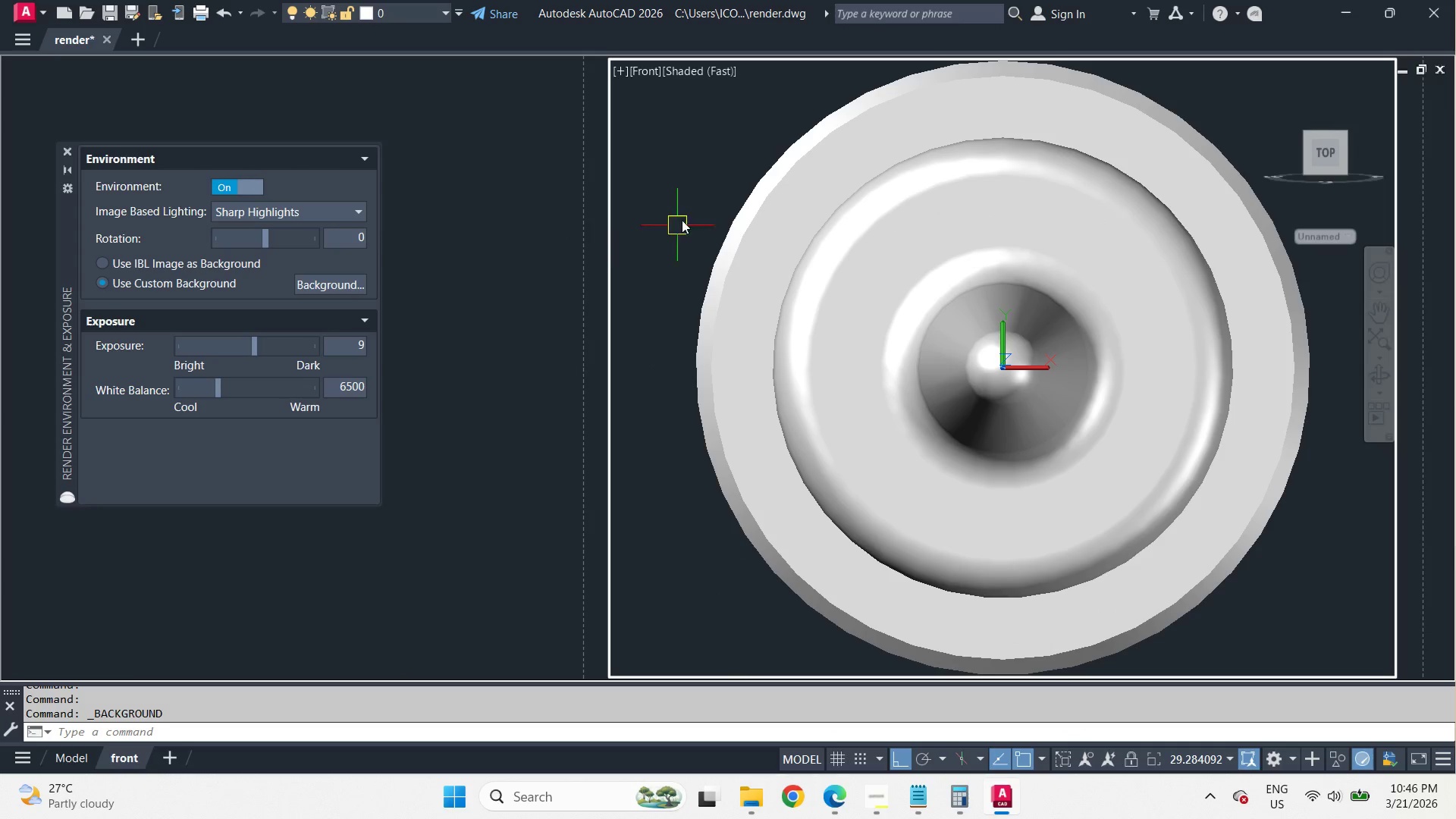 
double_click([693, 180])
 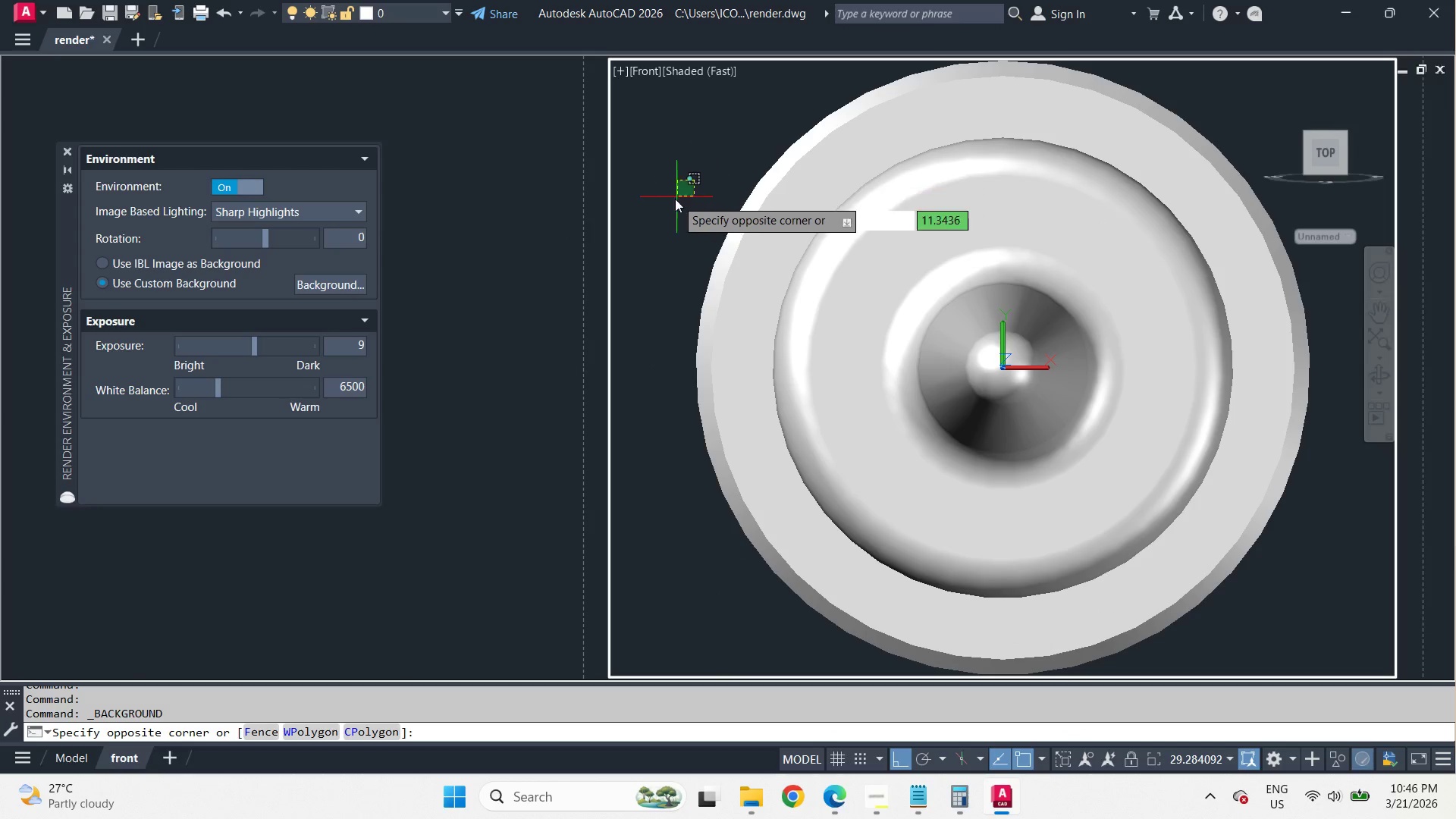 
triple_click([675, 199])
 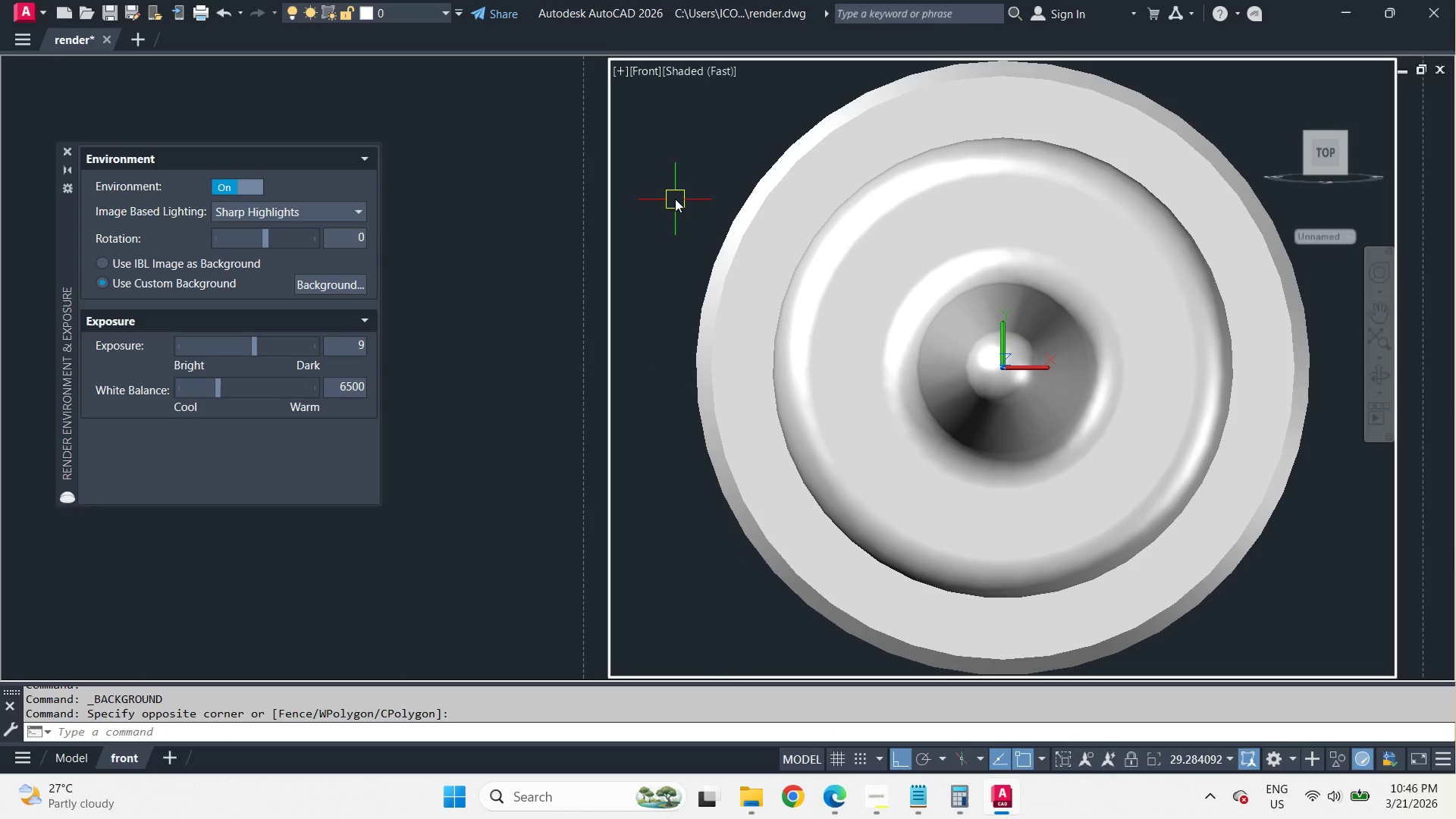 
type(ren)
 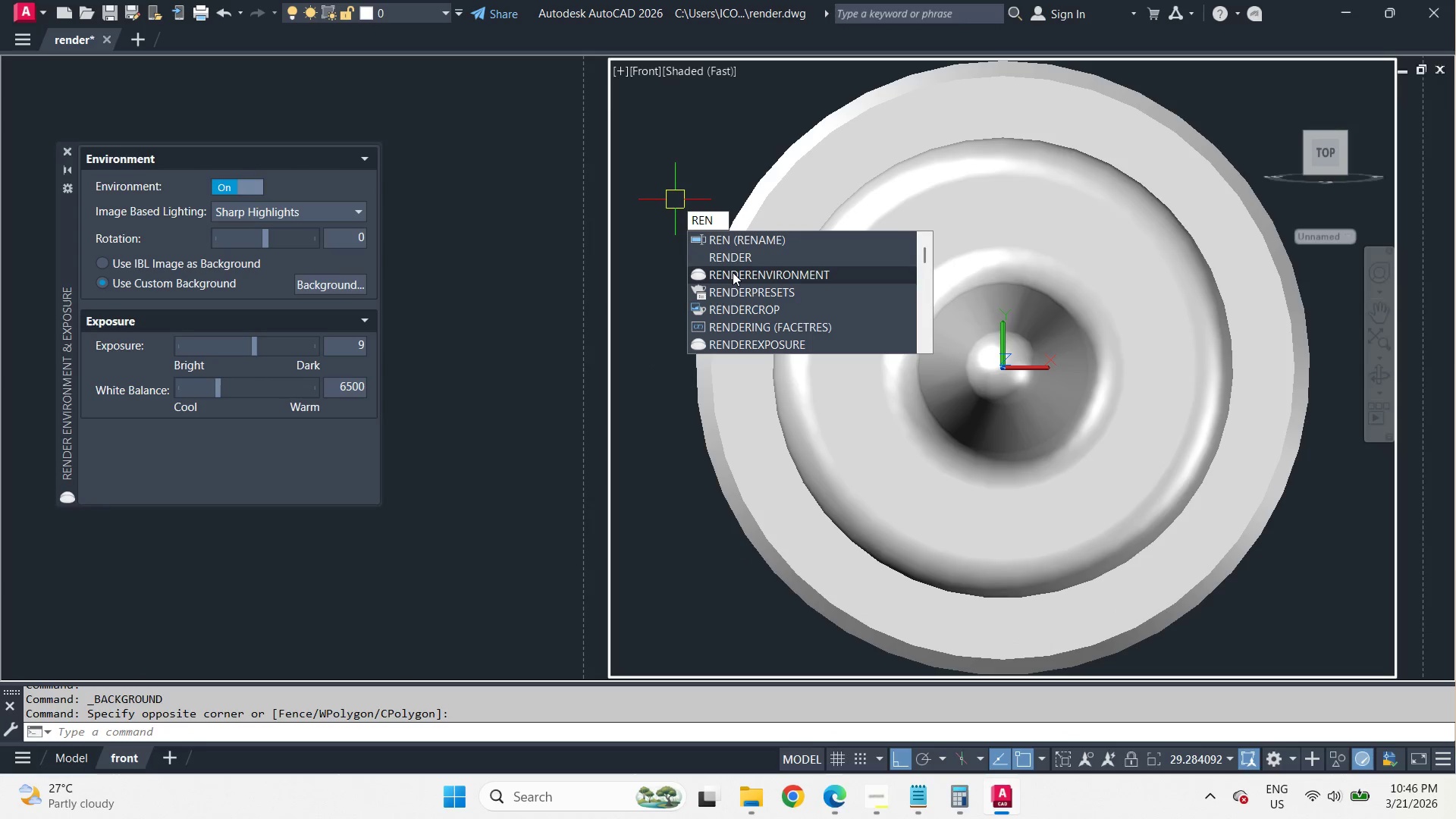 
left_click([736, 286])
 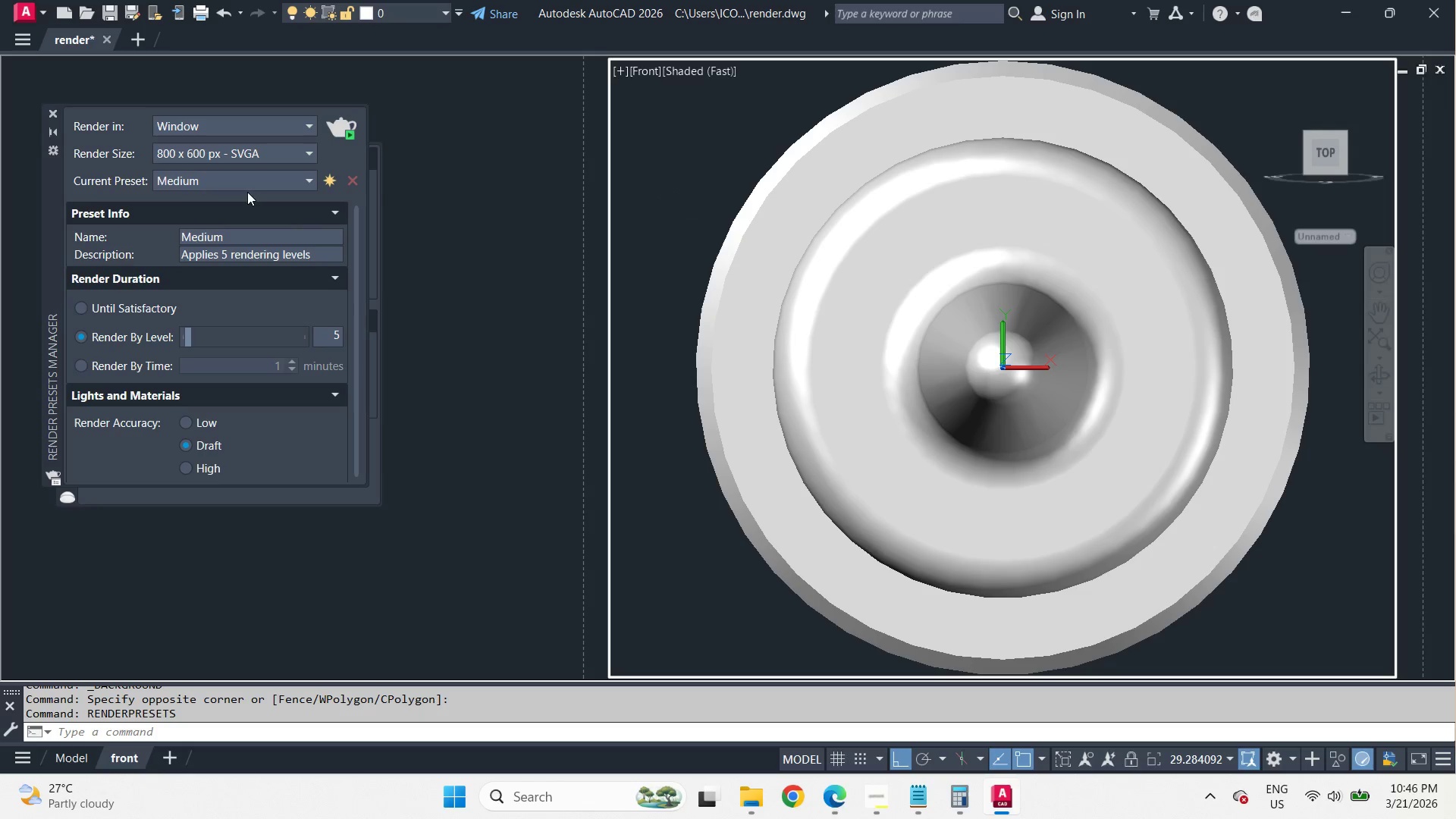 
left_click([237, 155])
 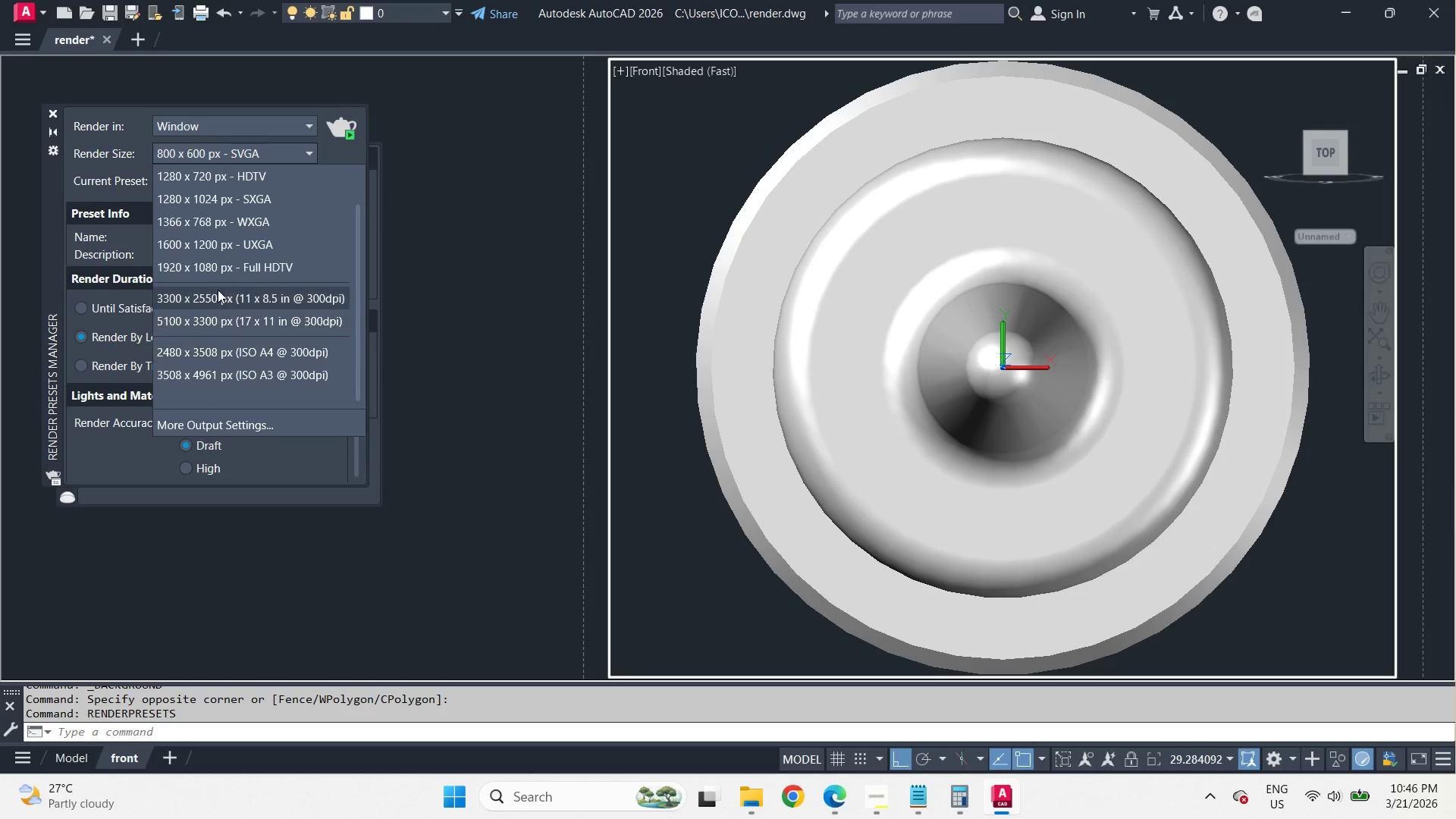 
left_click([219, 266])
 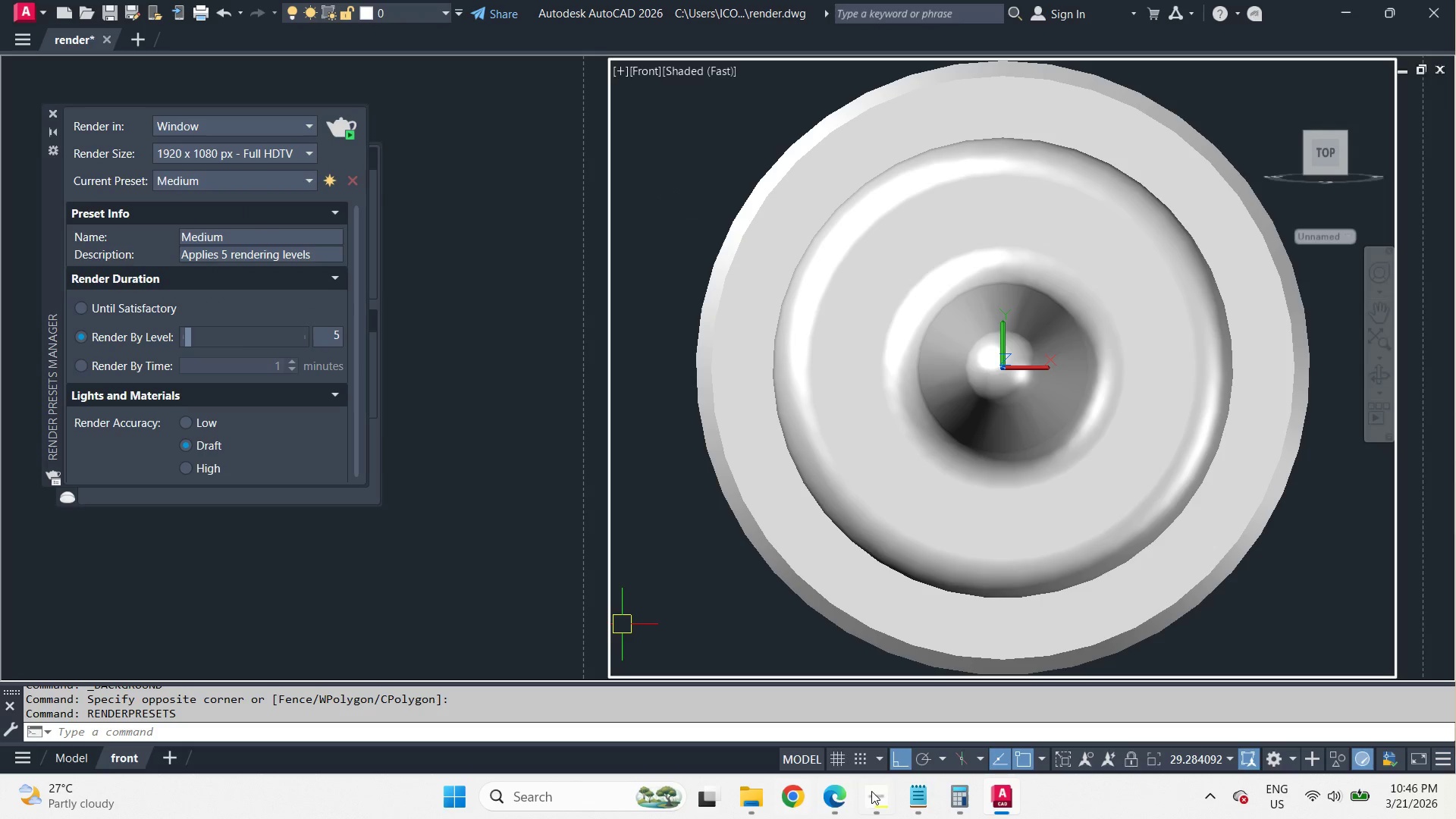 
left_click([874, 796])